 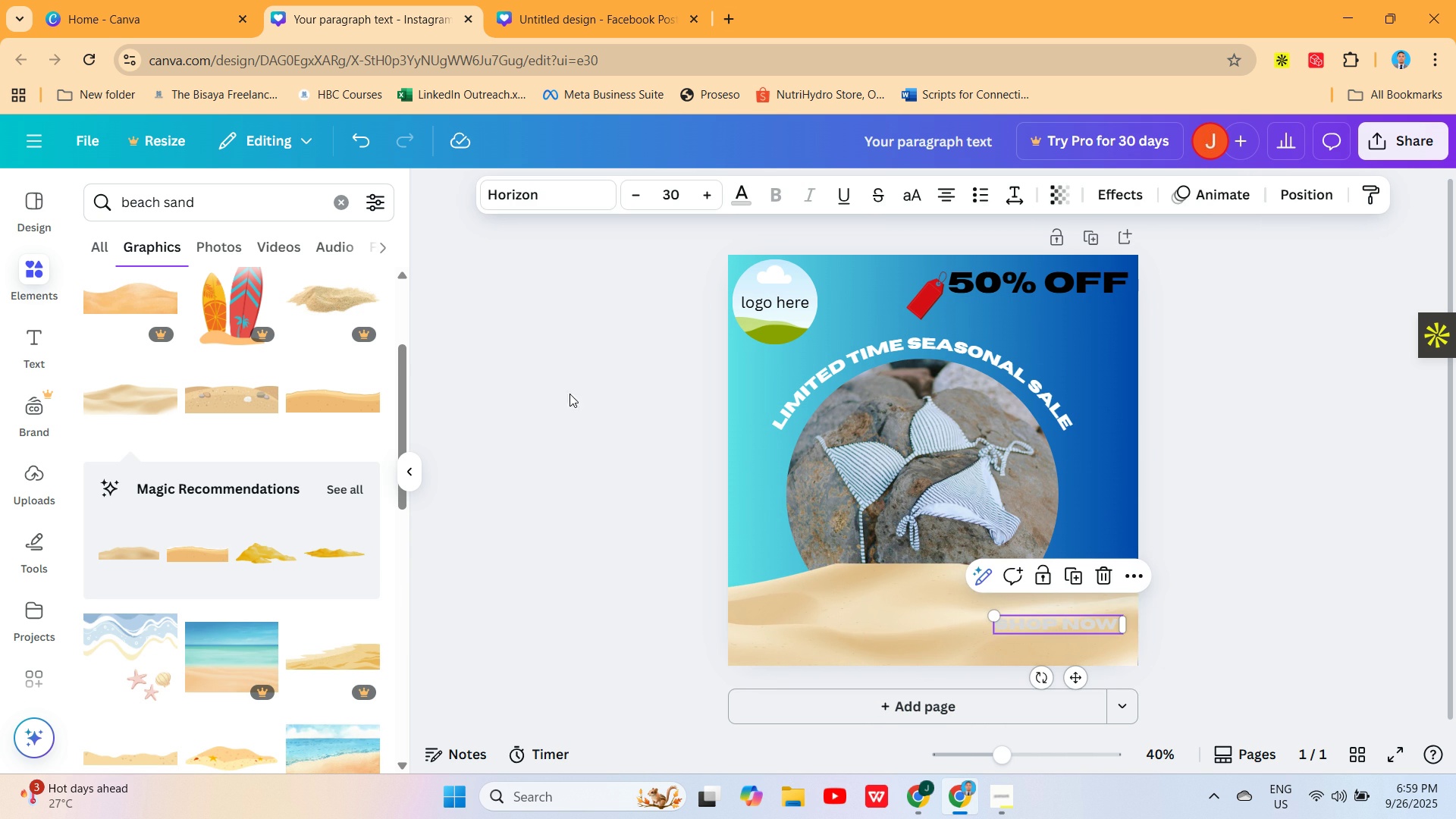 
left_click([738, 200])
 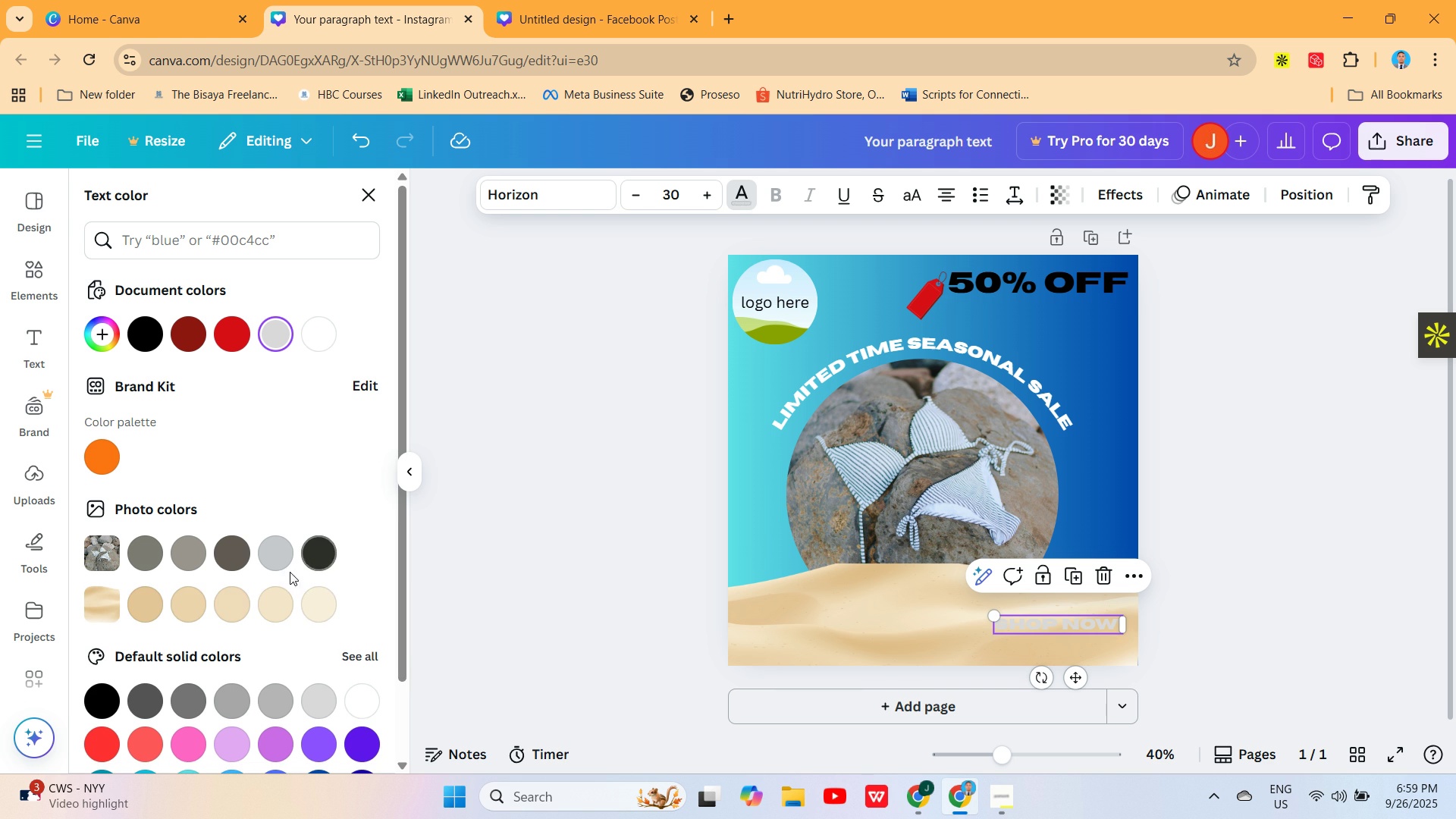 
left_click([328, 553])
 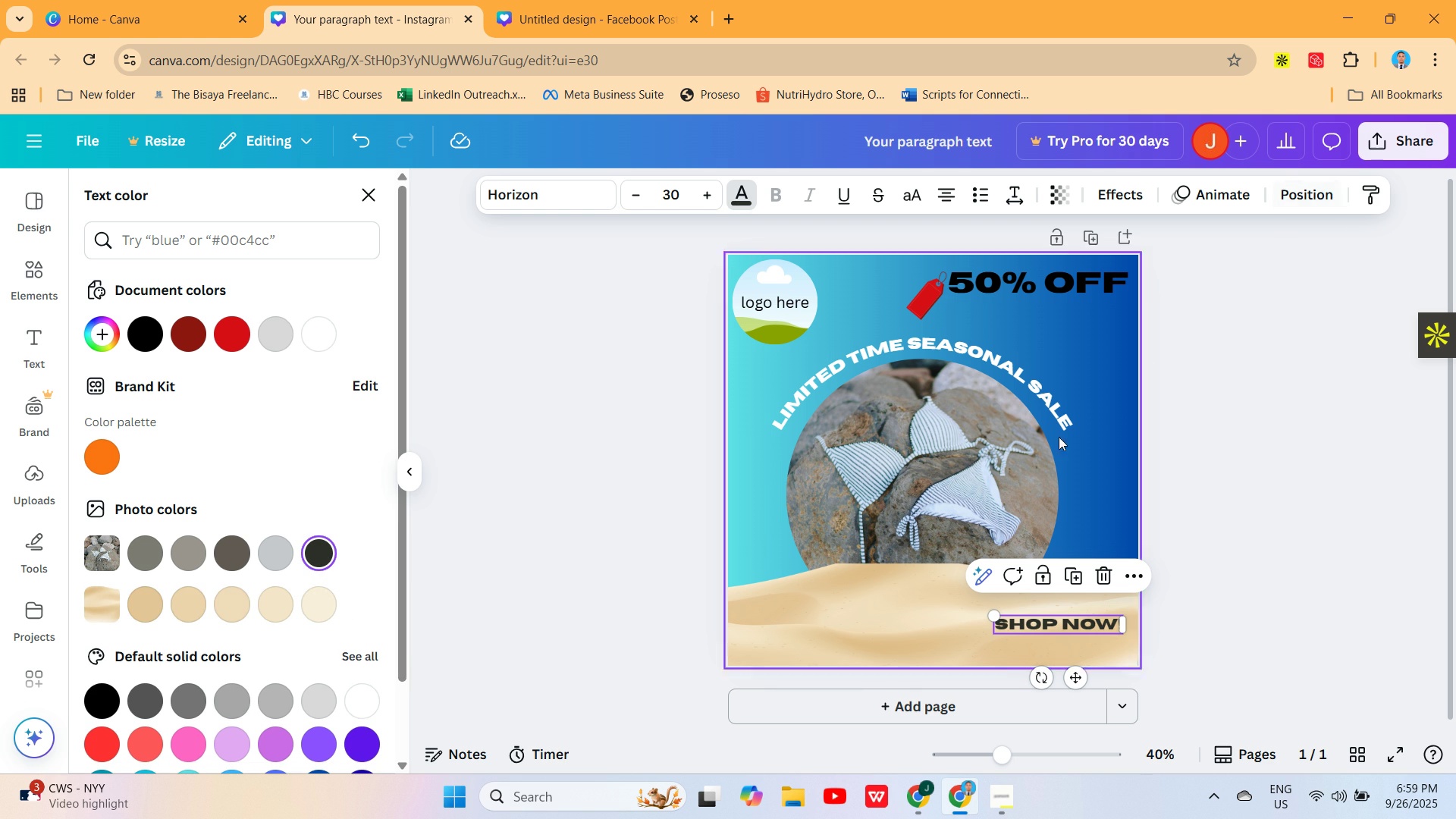 
wait(5.4)
 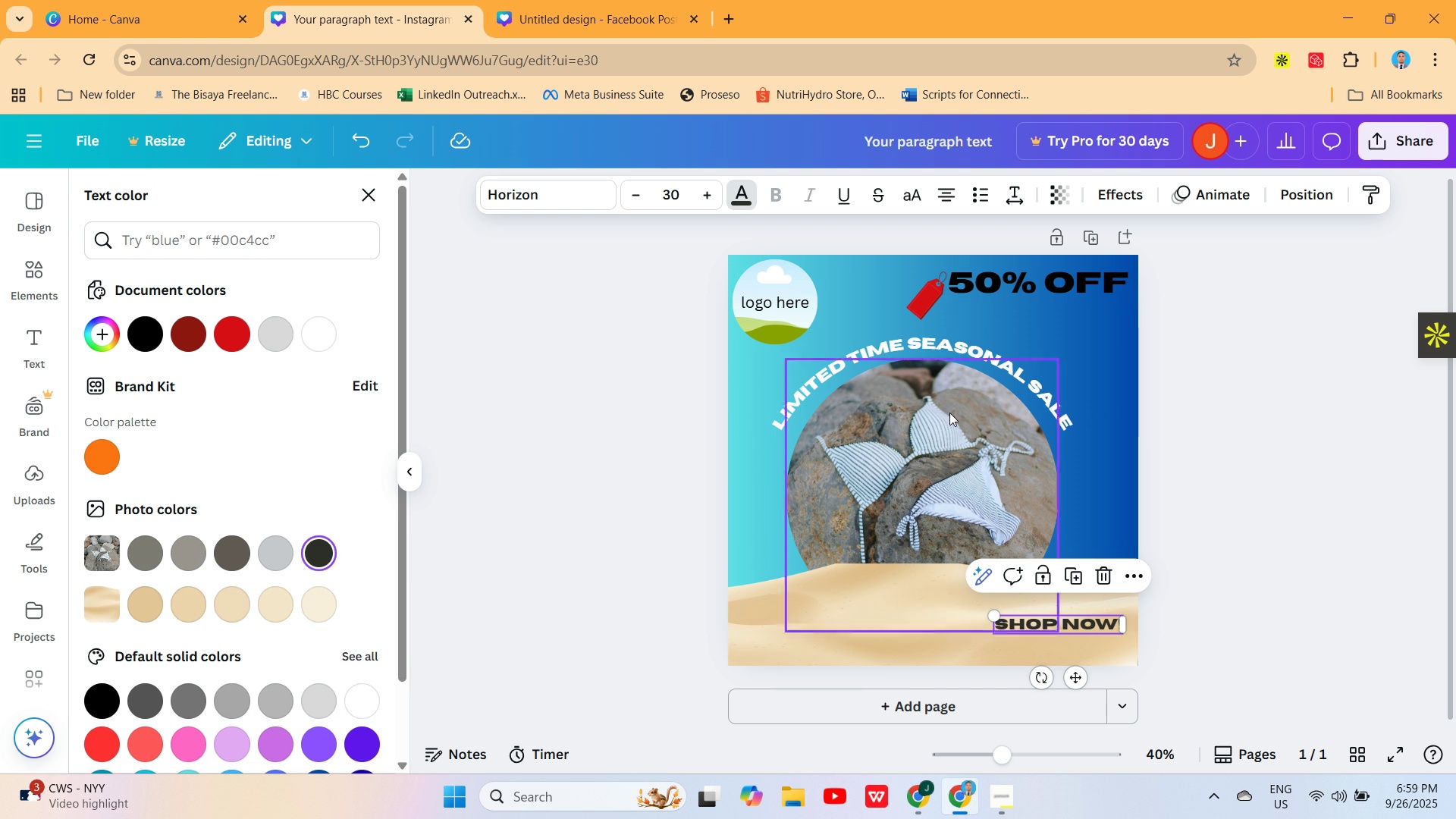 
left_click([908, 623])
 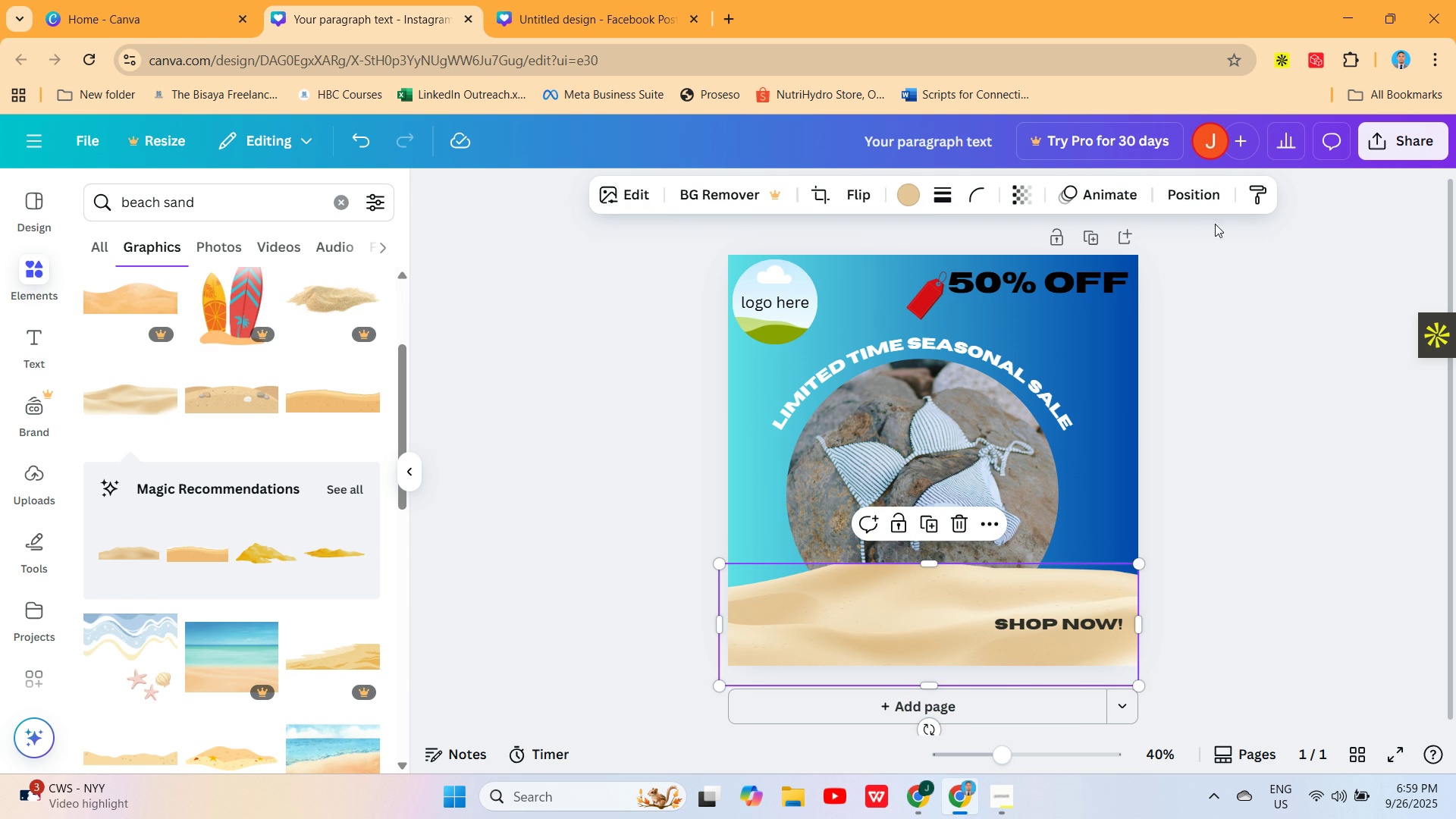 
left_click([1202, 184])
 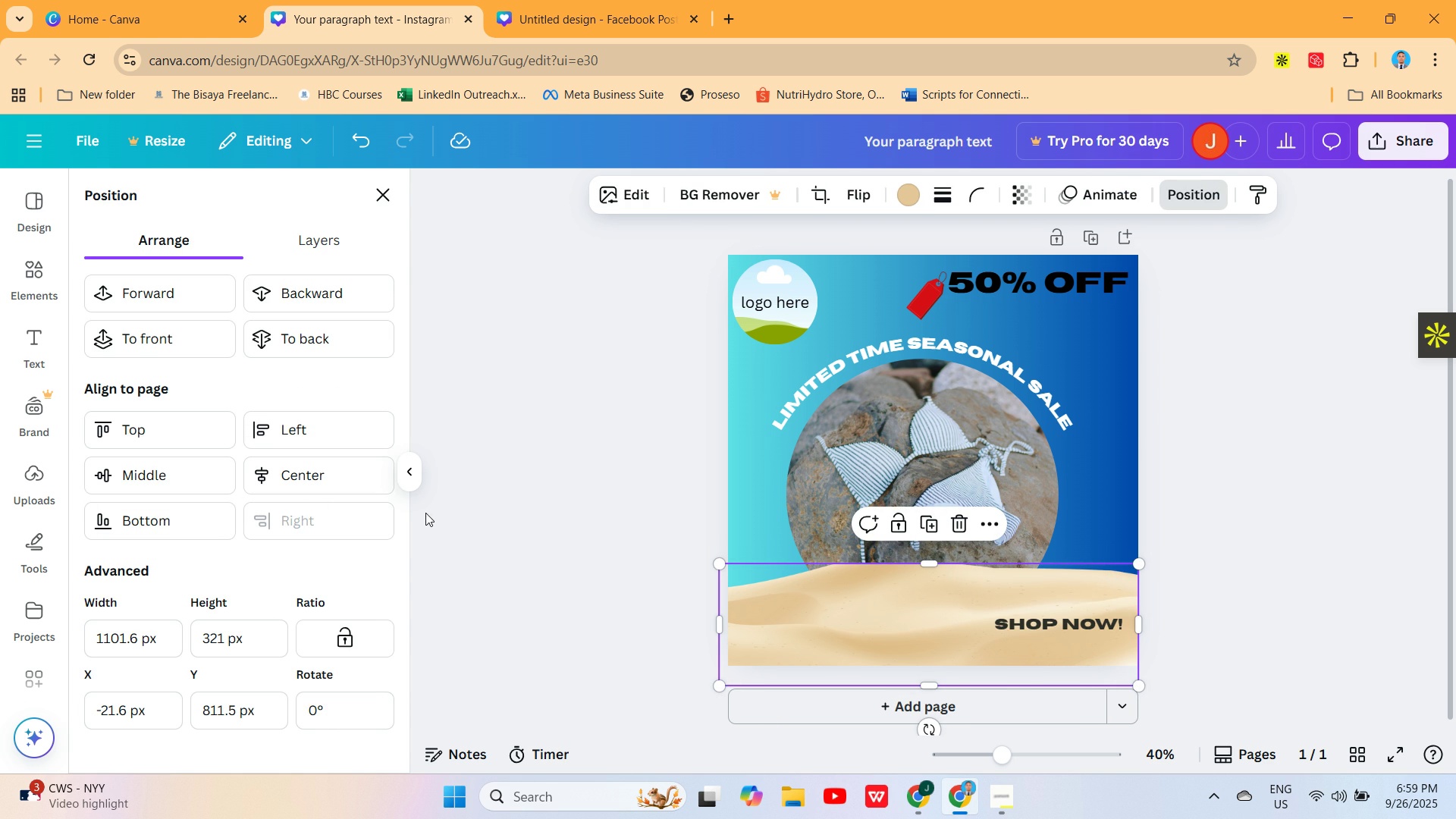 
left_click([364, 287])
 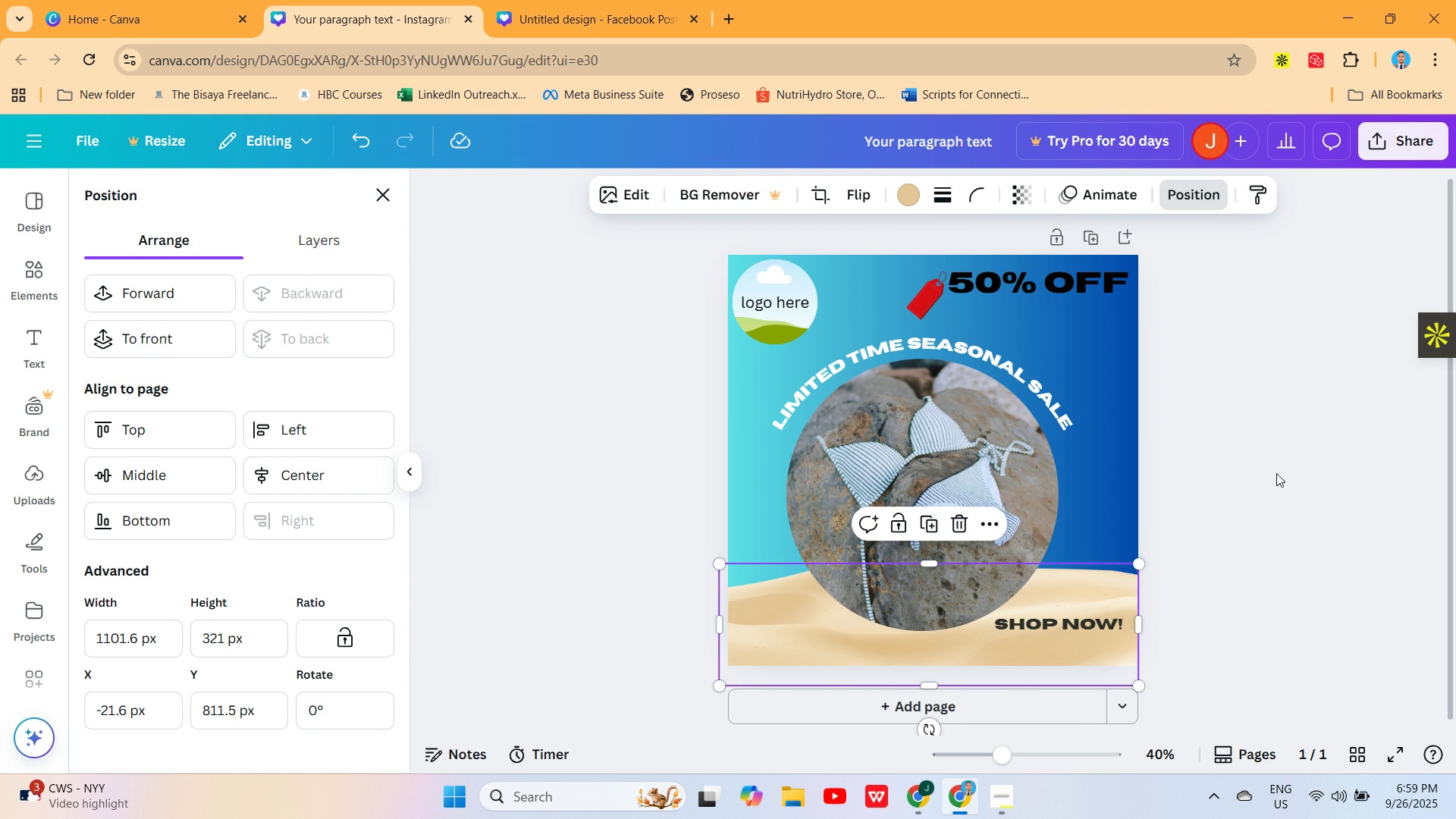 
left_click([1276, 473])
 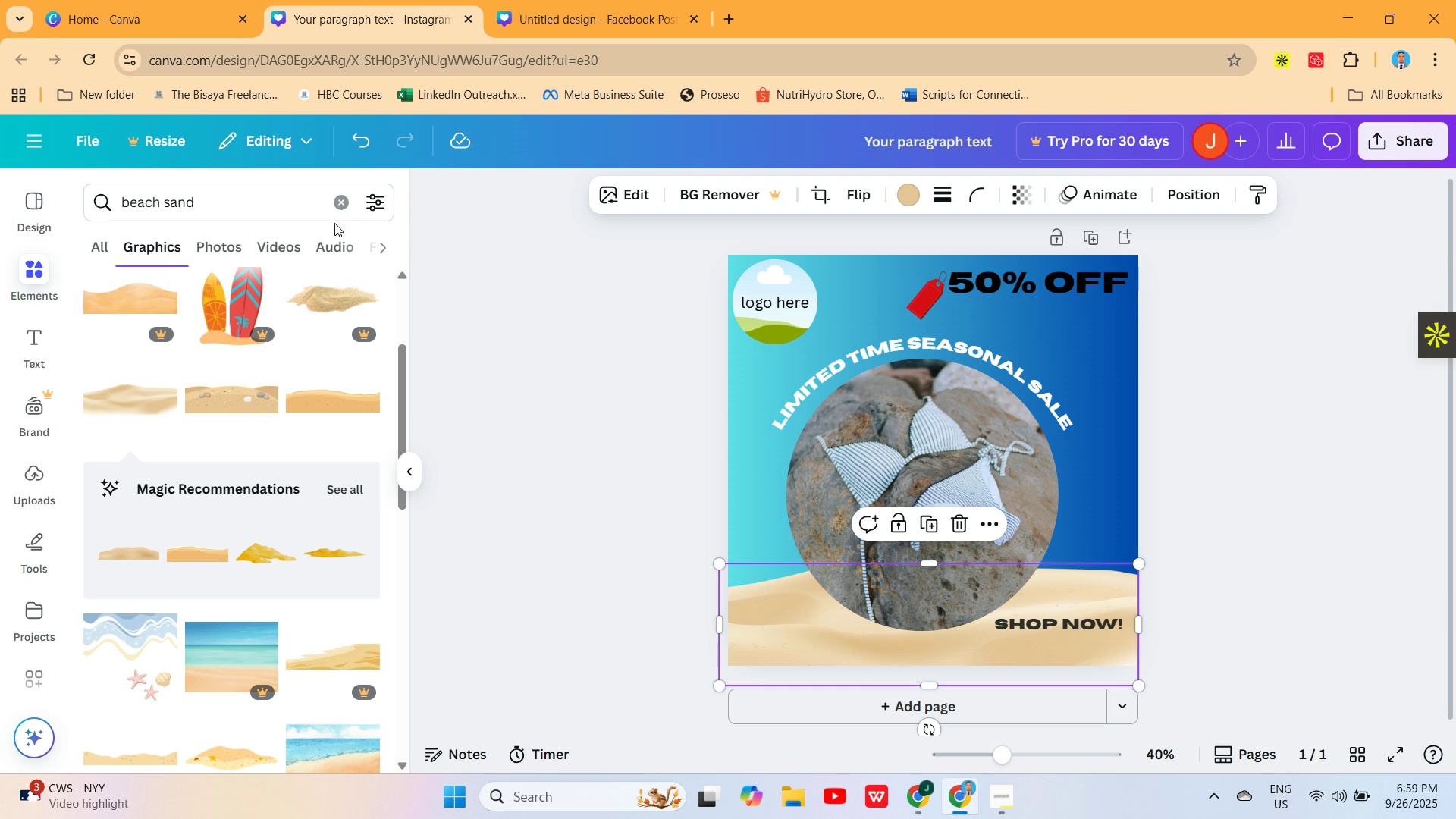 
left_click([345, 208])
 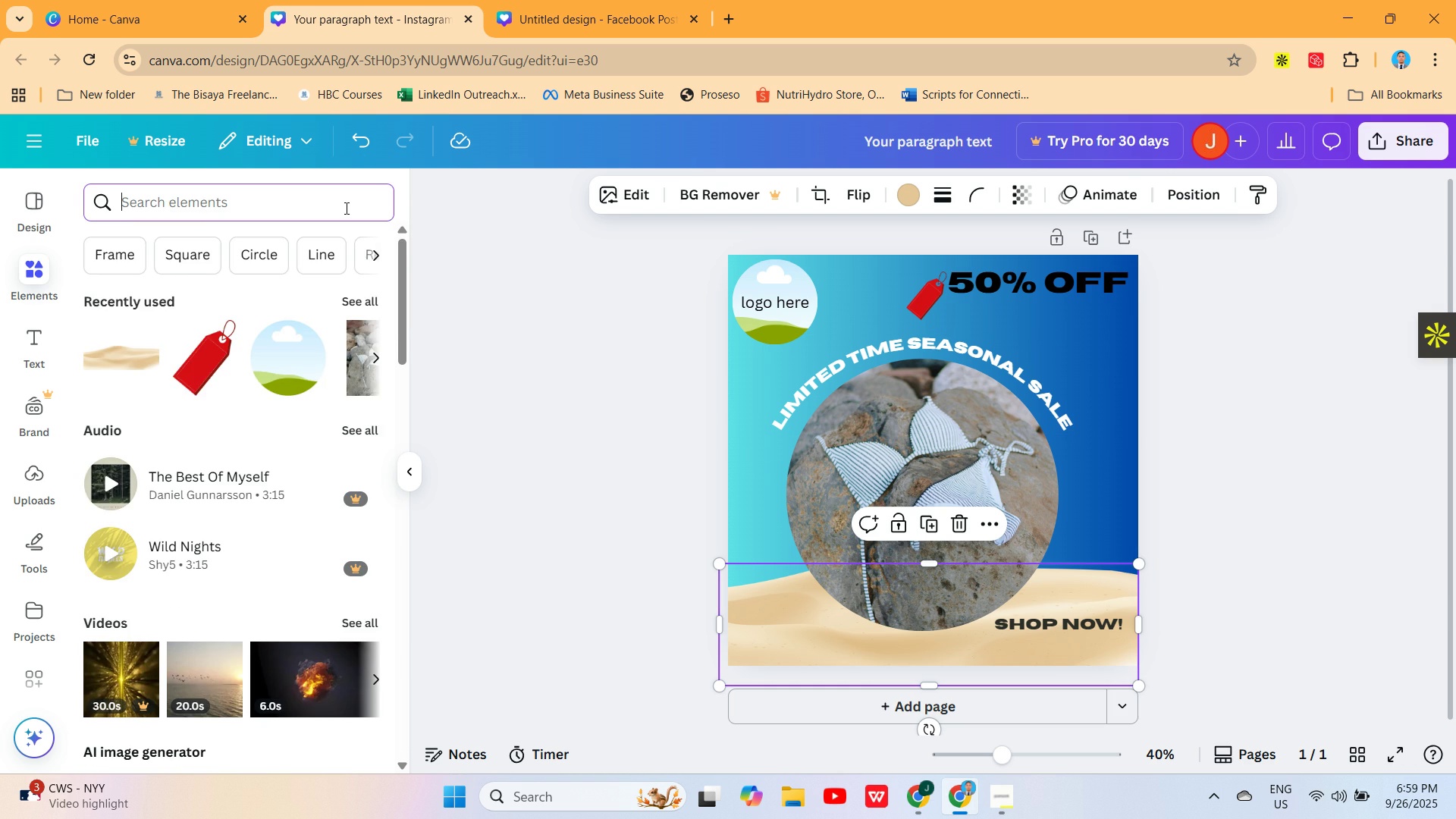 
type(beach)
 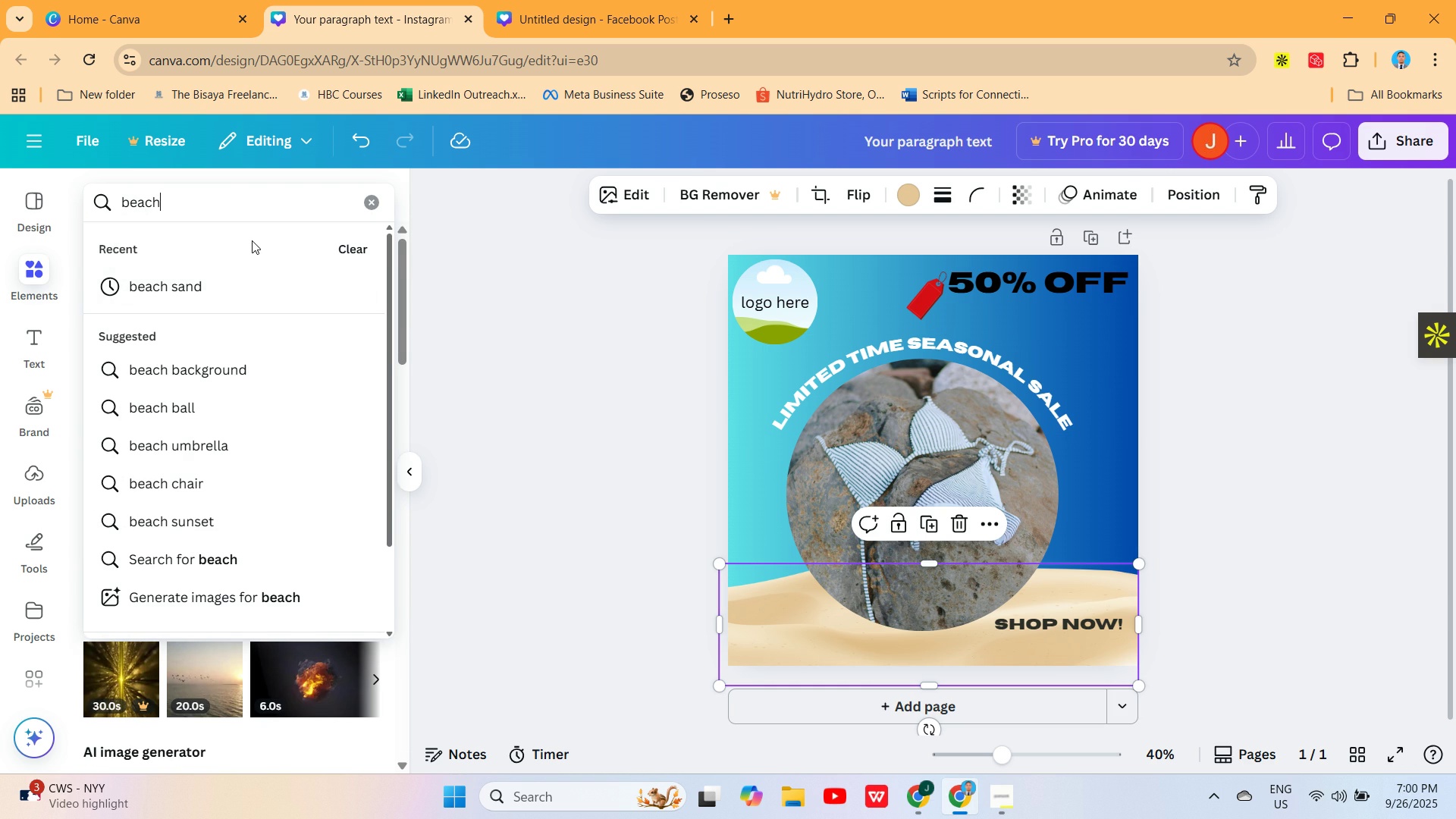 
key(Enter)
 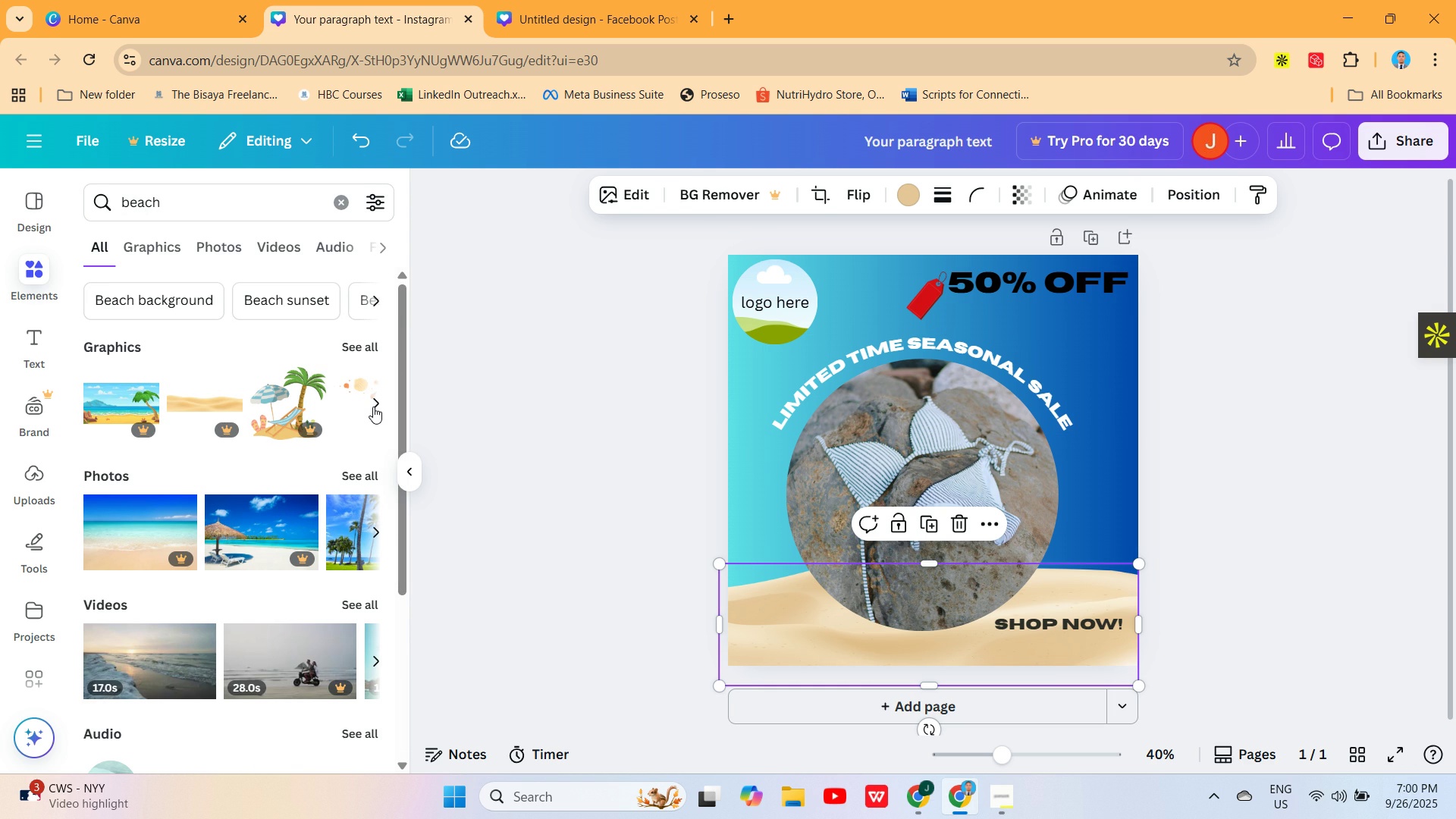 
left_click([372, 406])
 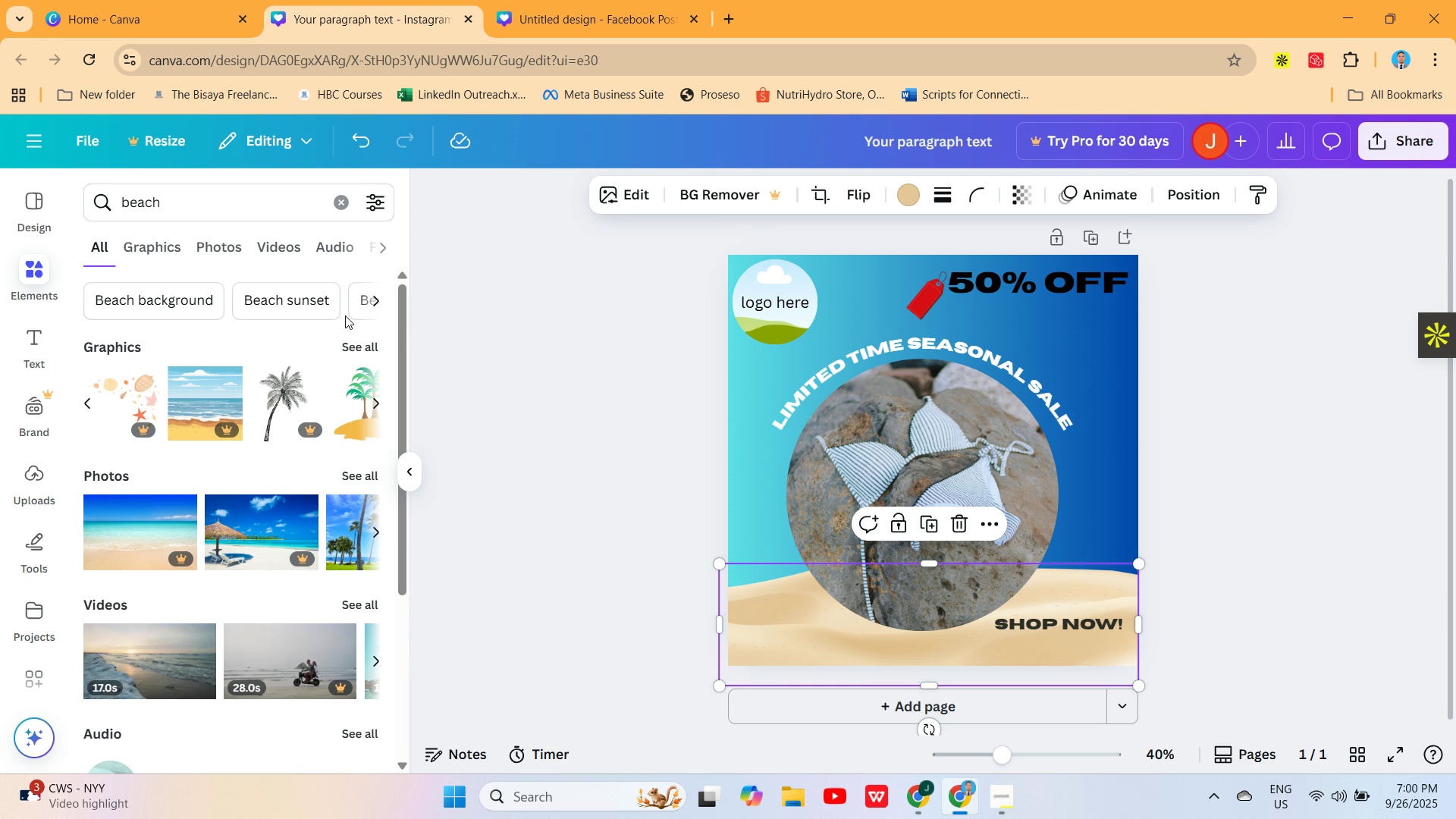 
mouse_move([283, 513])
 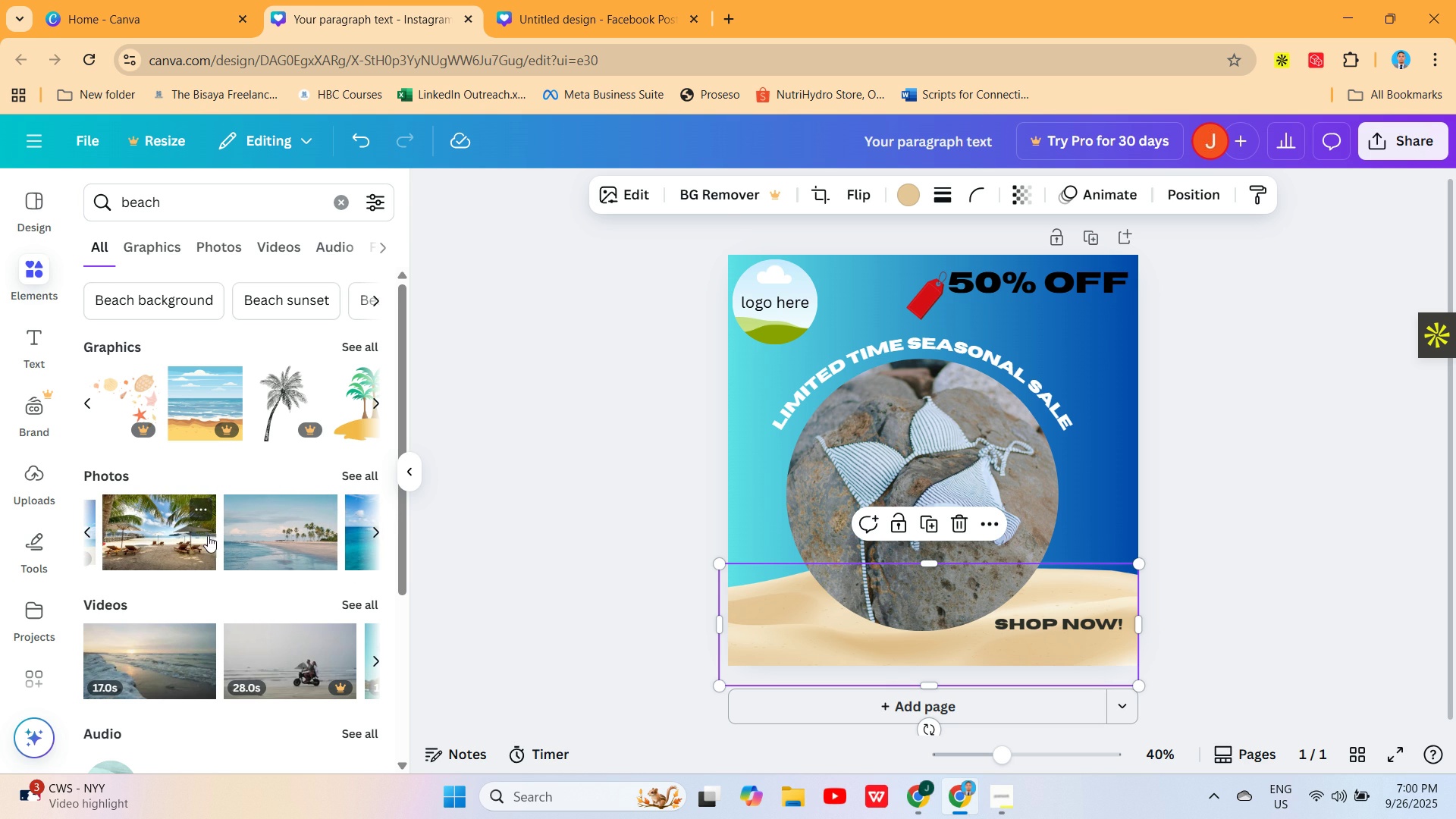 
wait(5.51)
 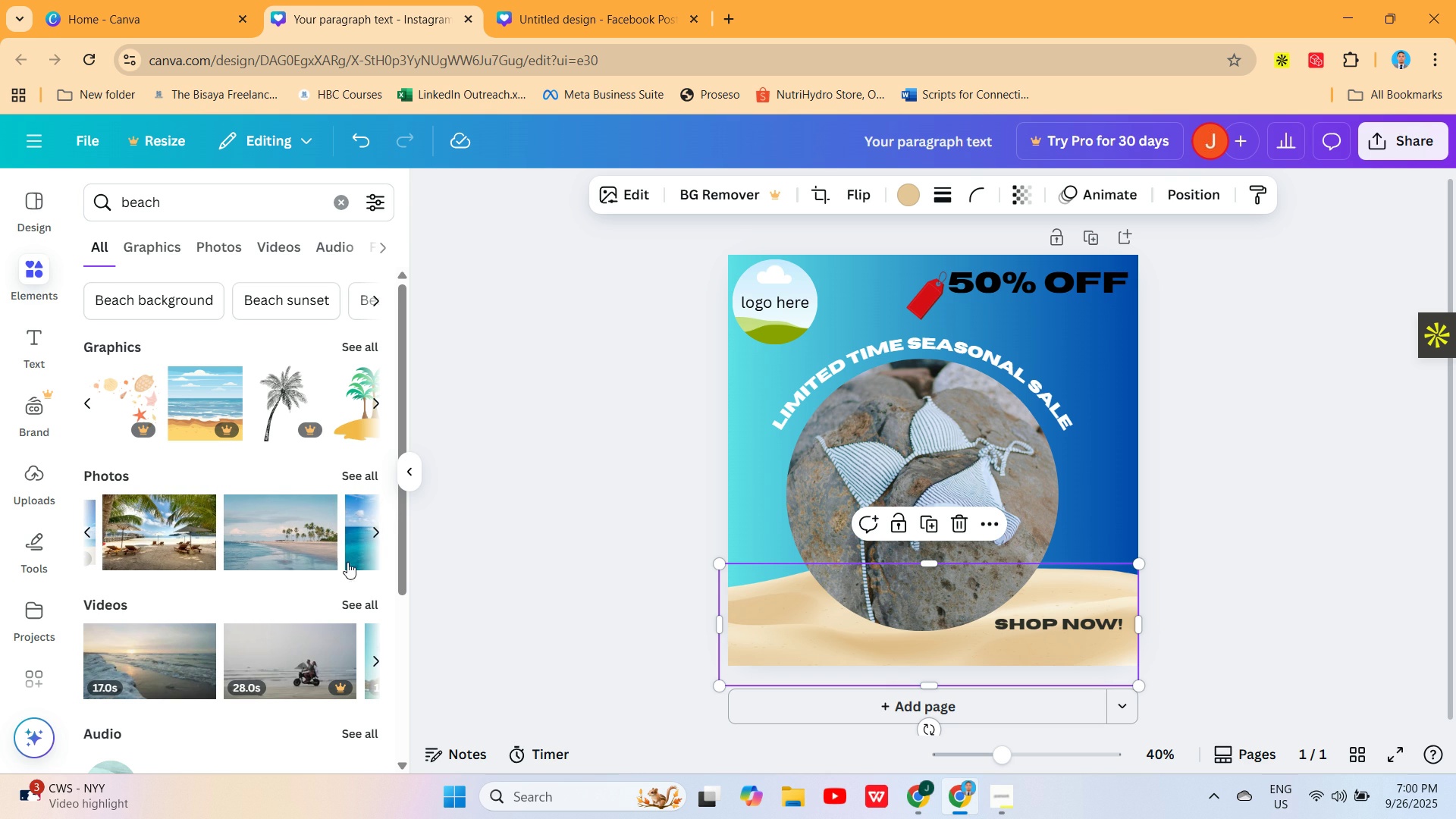 
left_click([138, 529])
 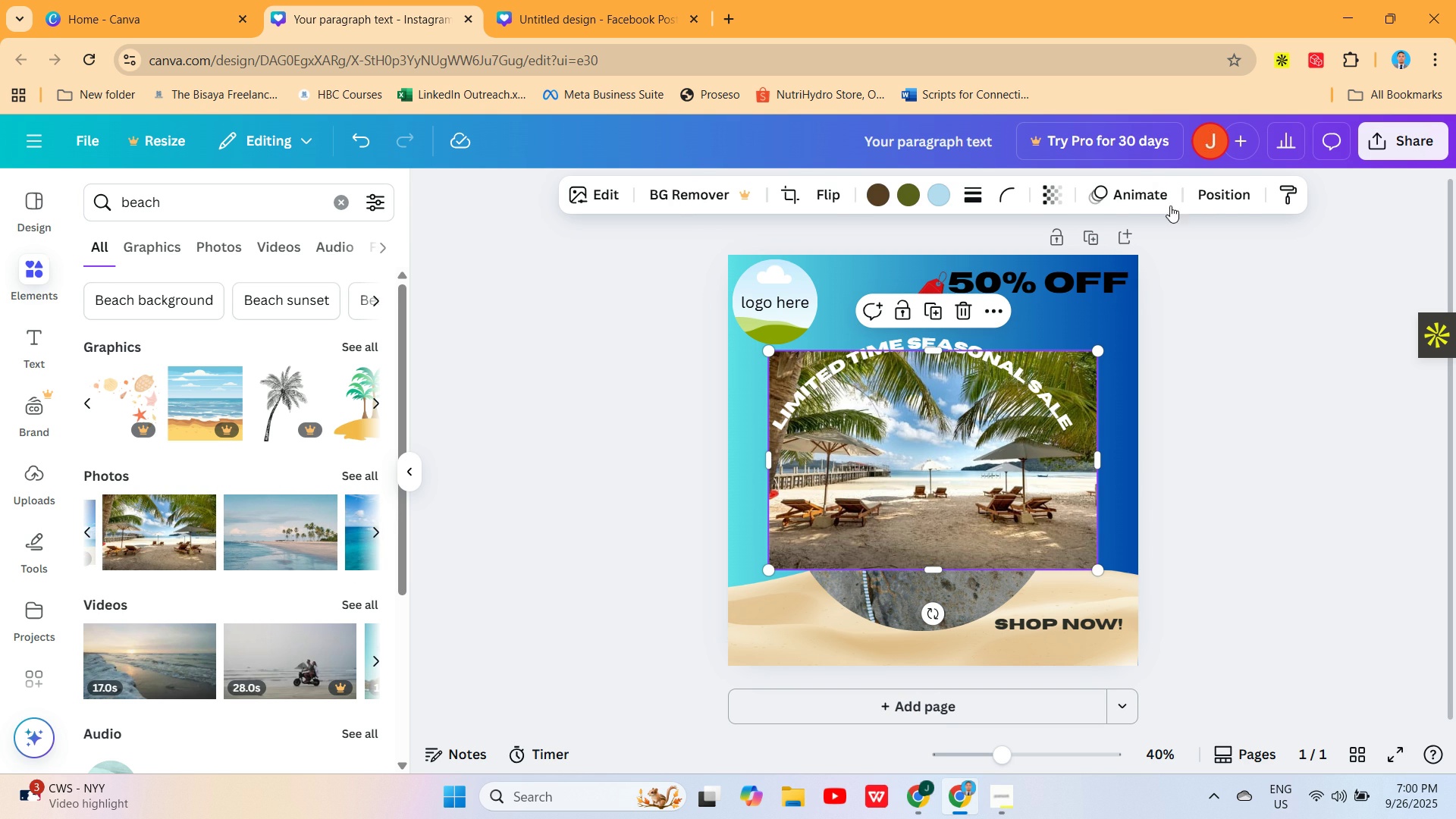 
left_click([1216, 198])